 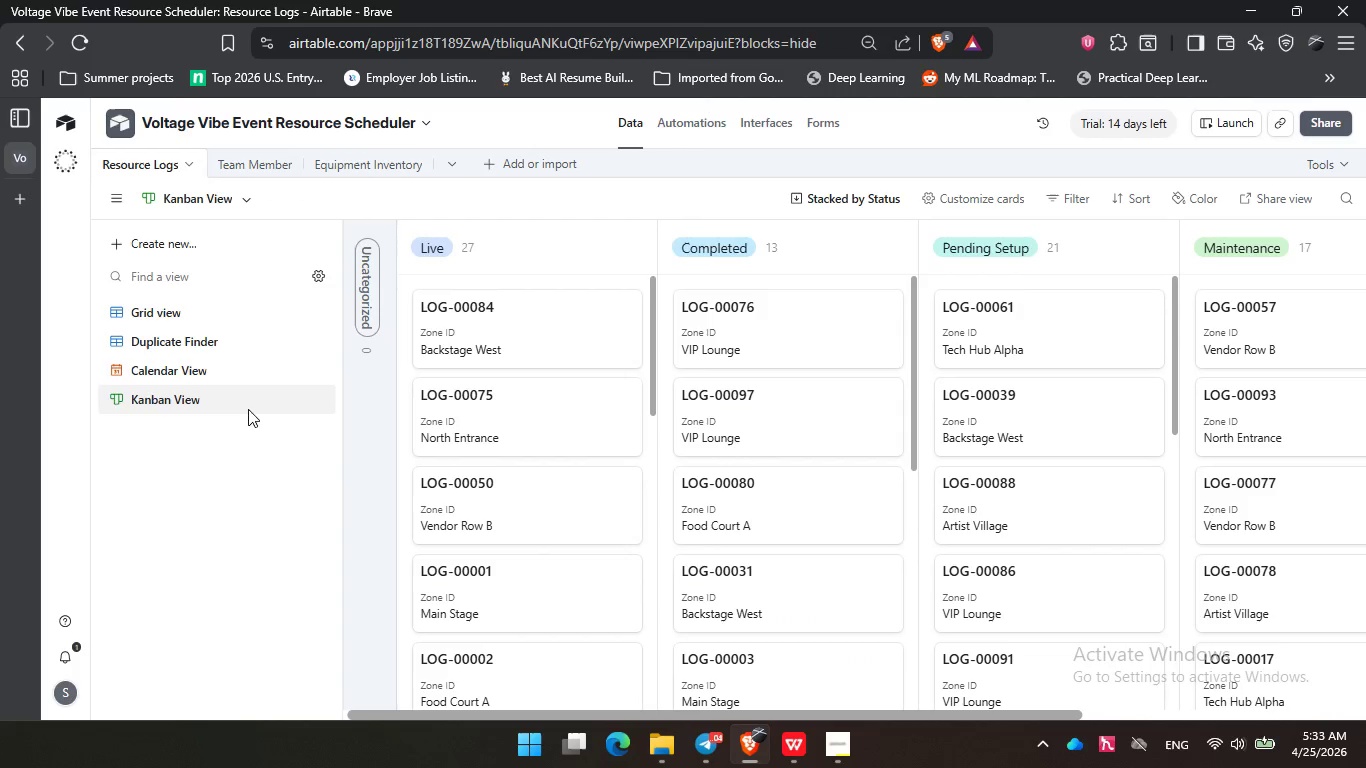 
left_click([218, 244])
 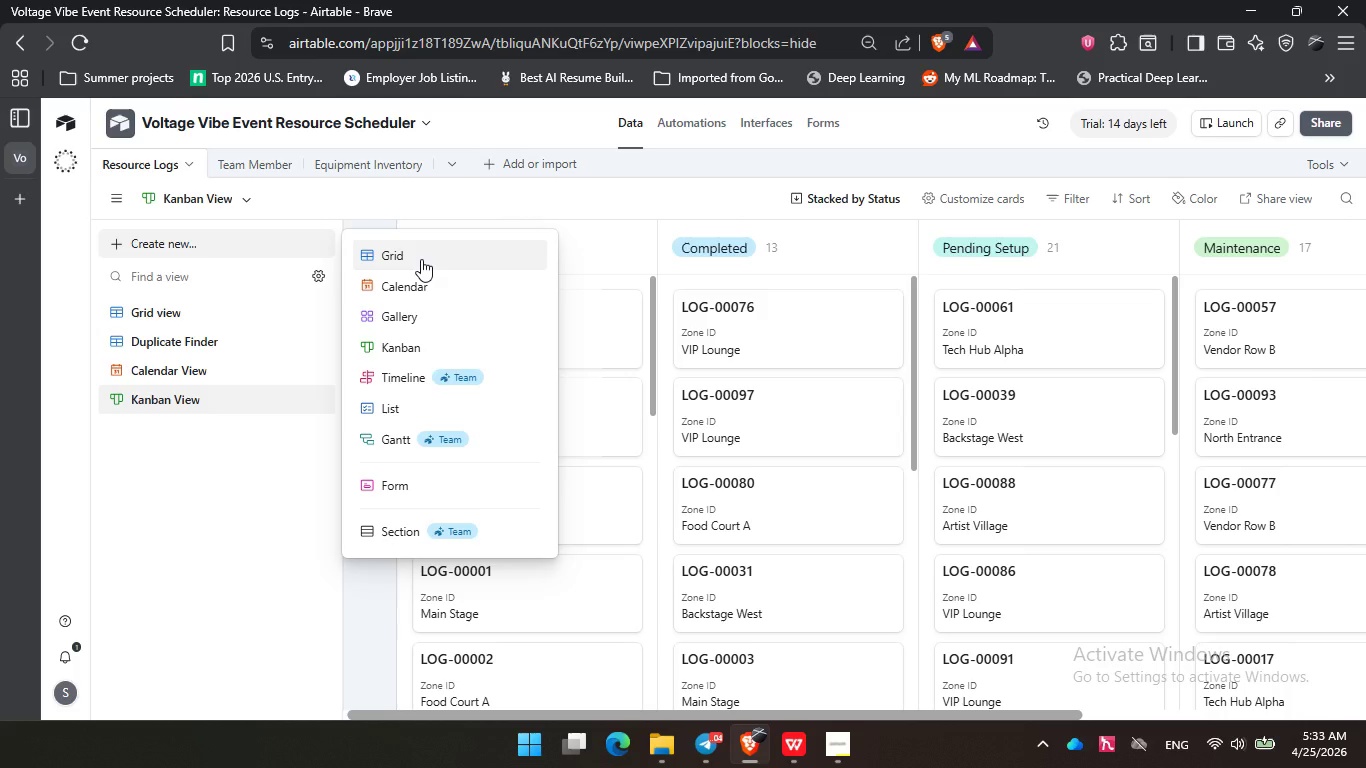 
left_click([421, 259])
 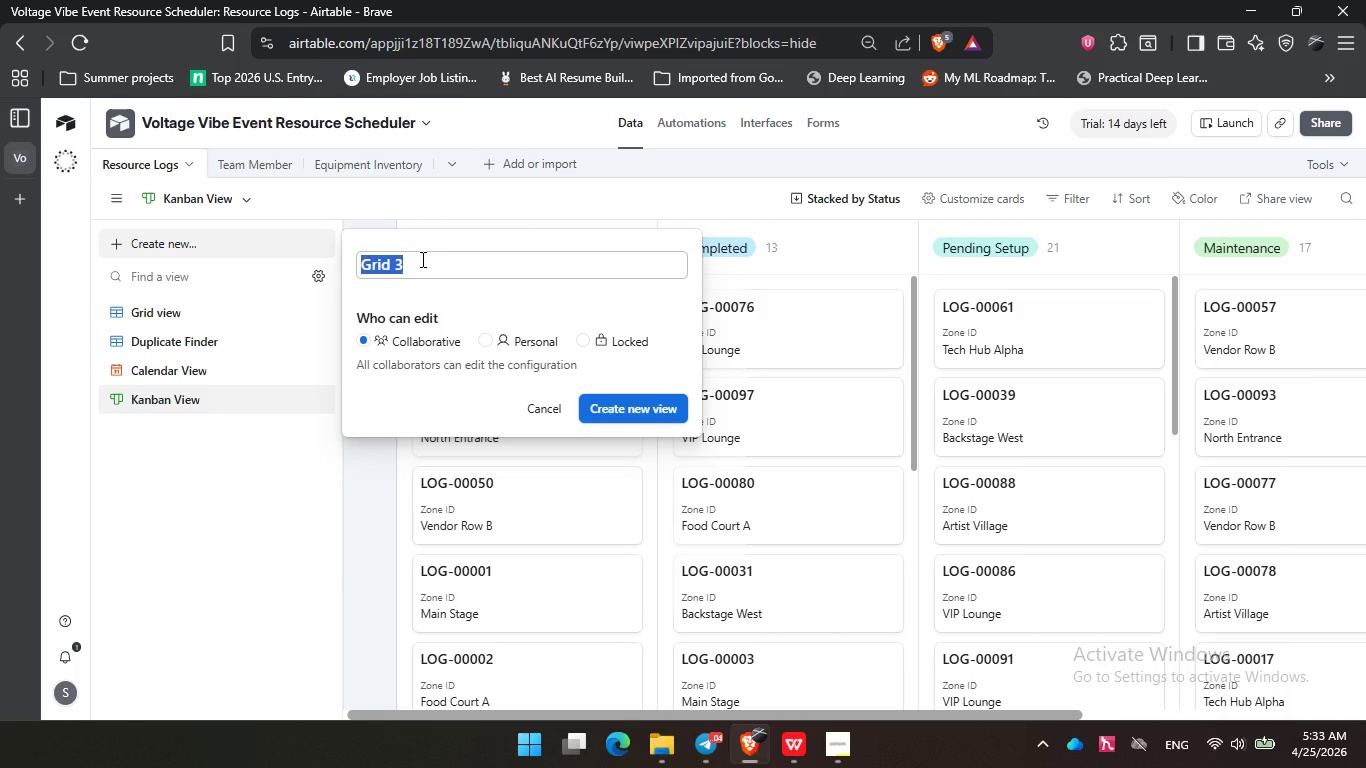 
type(Equipment DIst)
key(Backspace)
key(Backspace)
key(Backspace)
key(Backspace)
type(View)
 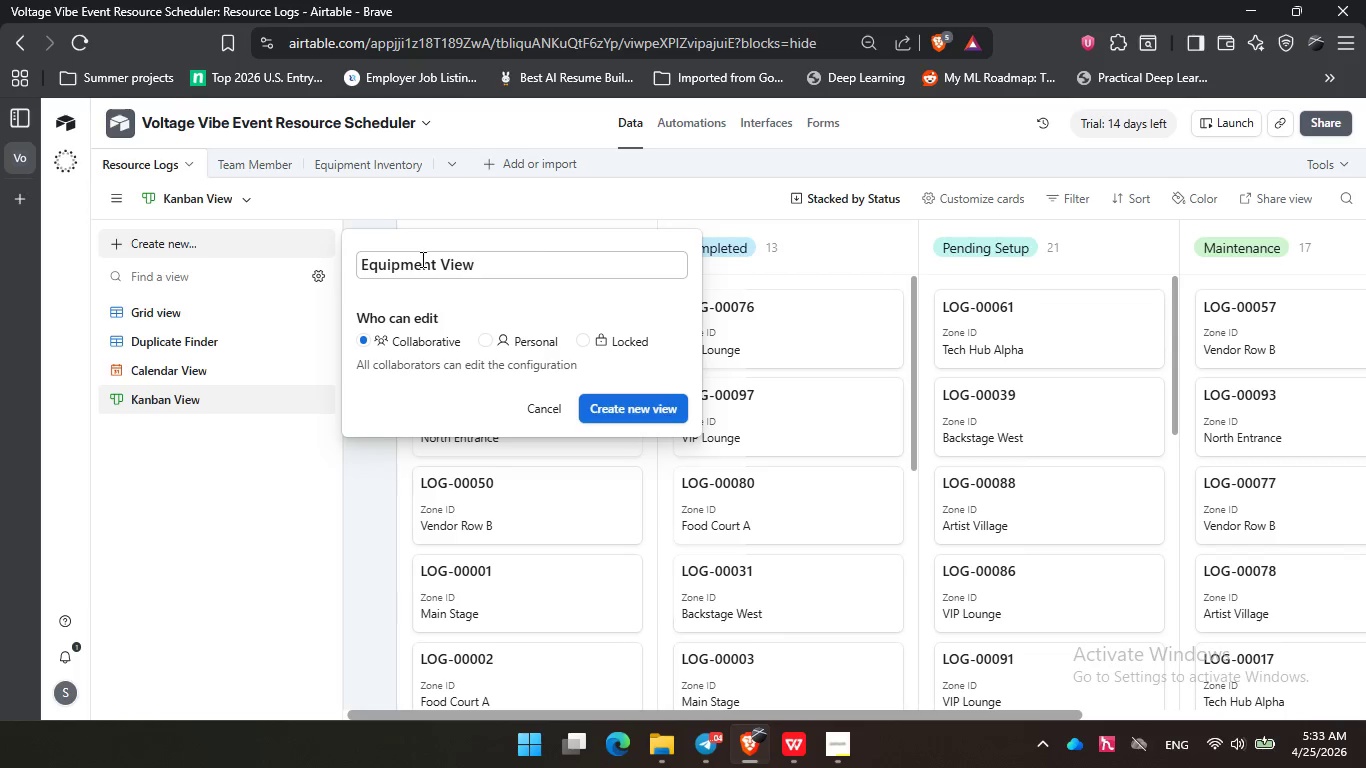 
left_click([443, 263])
 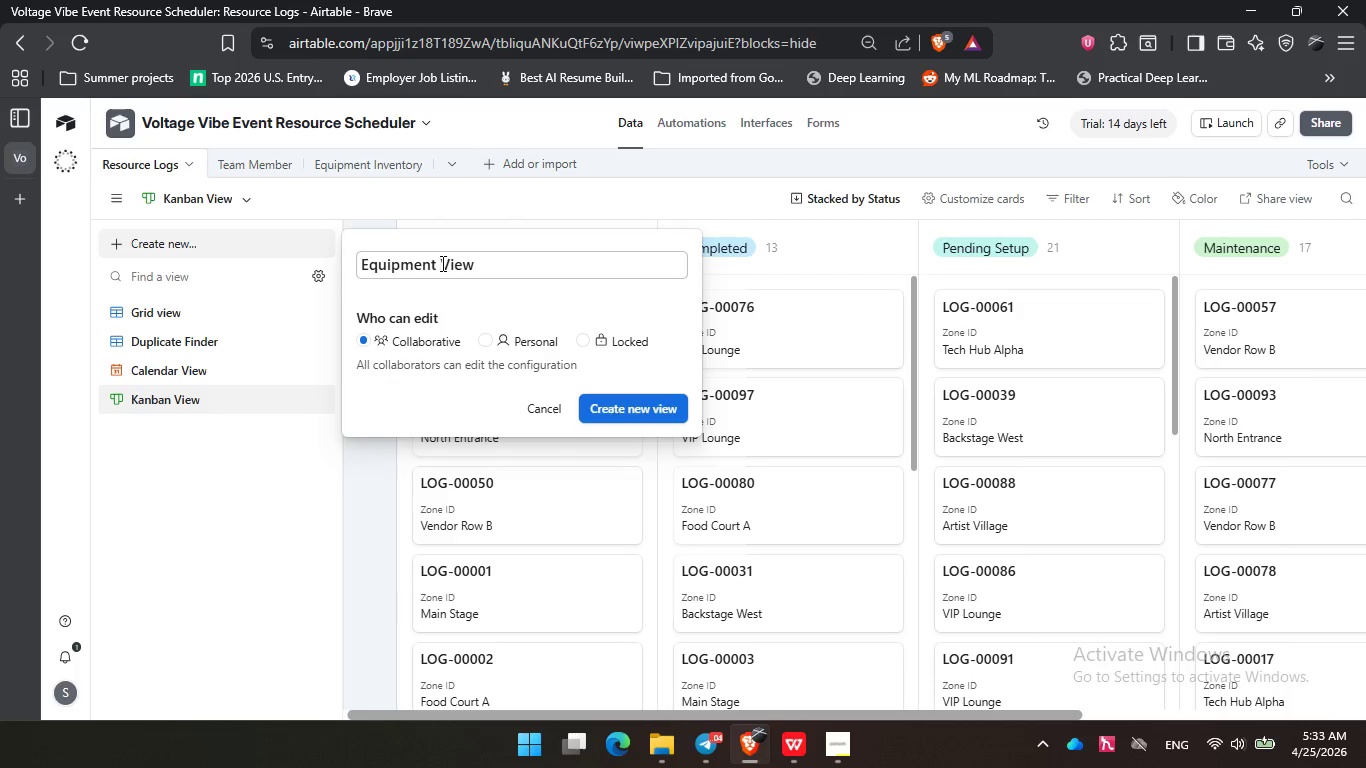 
type(Grouped )
 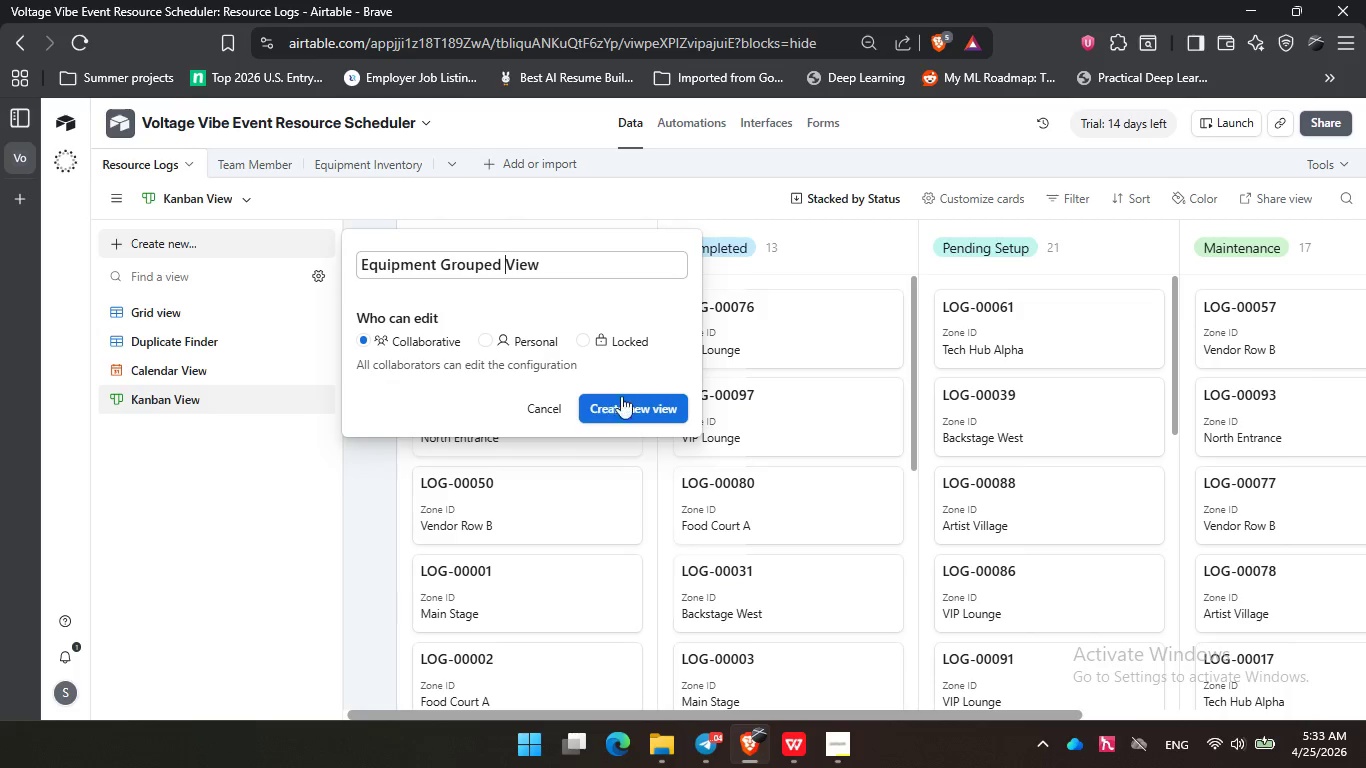 
left_click([630, 403])
 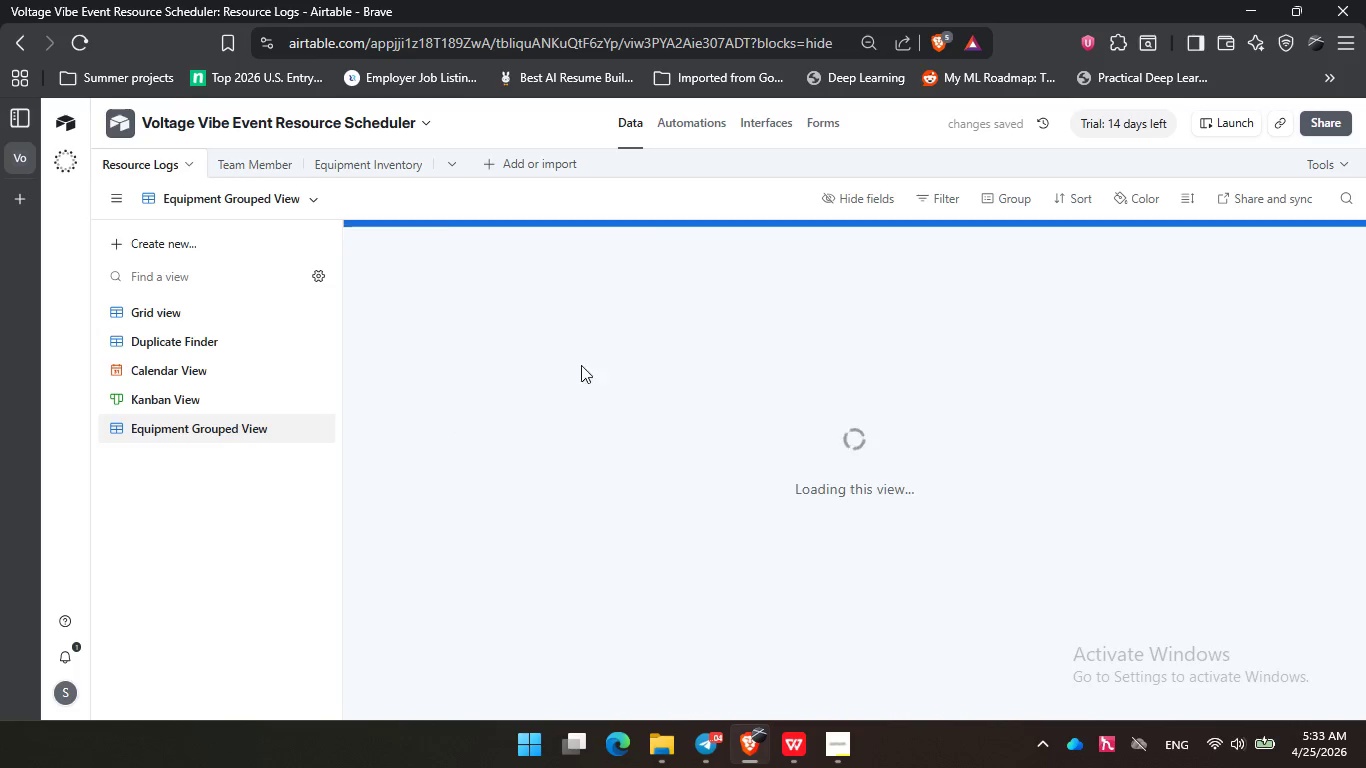 
left_click([1026, 203])
 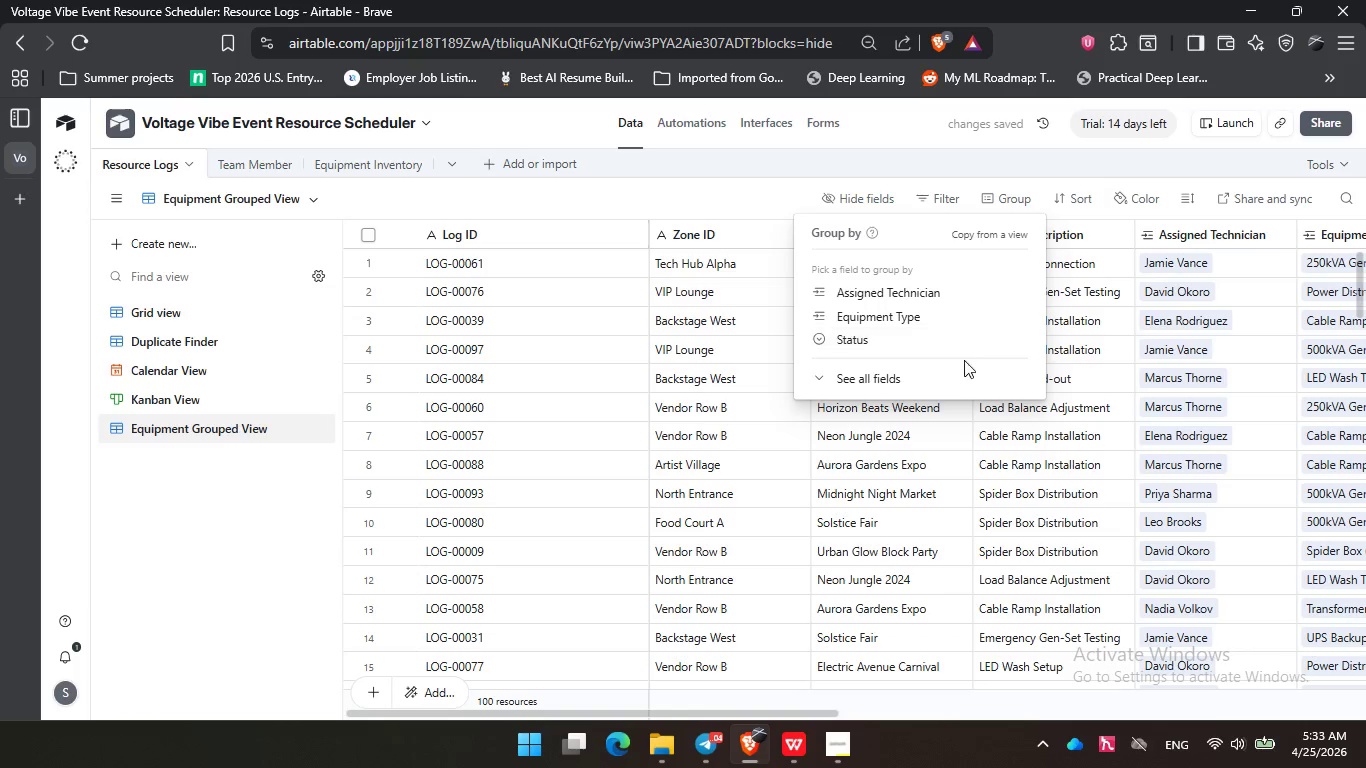 
left_click([895, 313])
 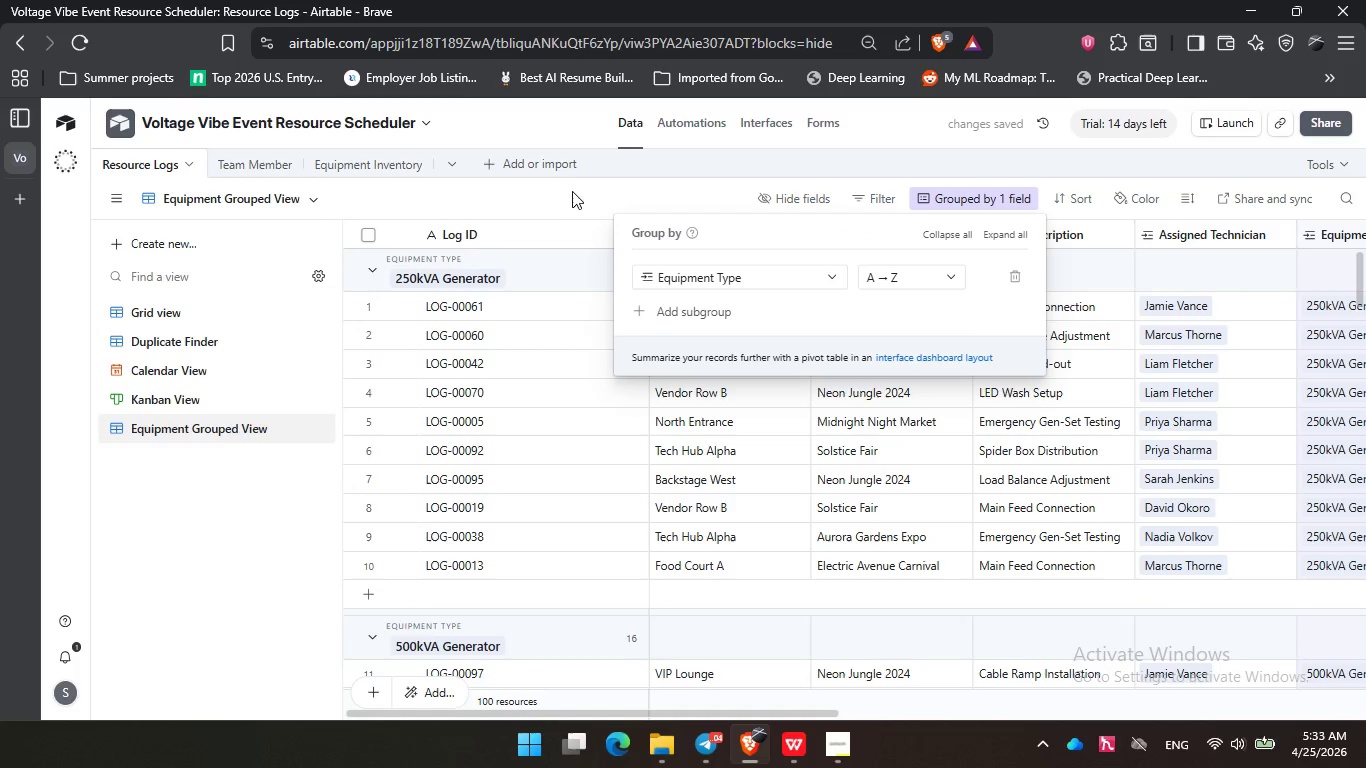 
left_click([573, 190])
 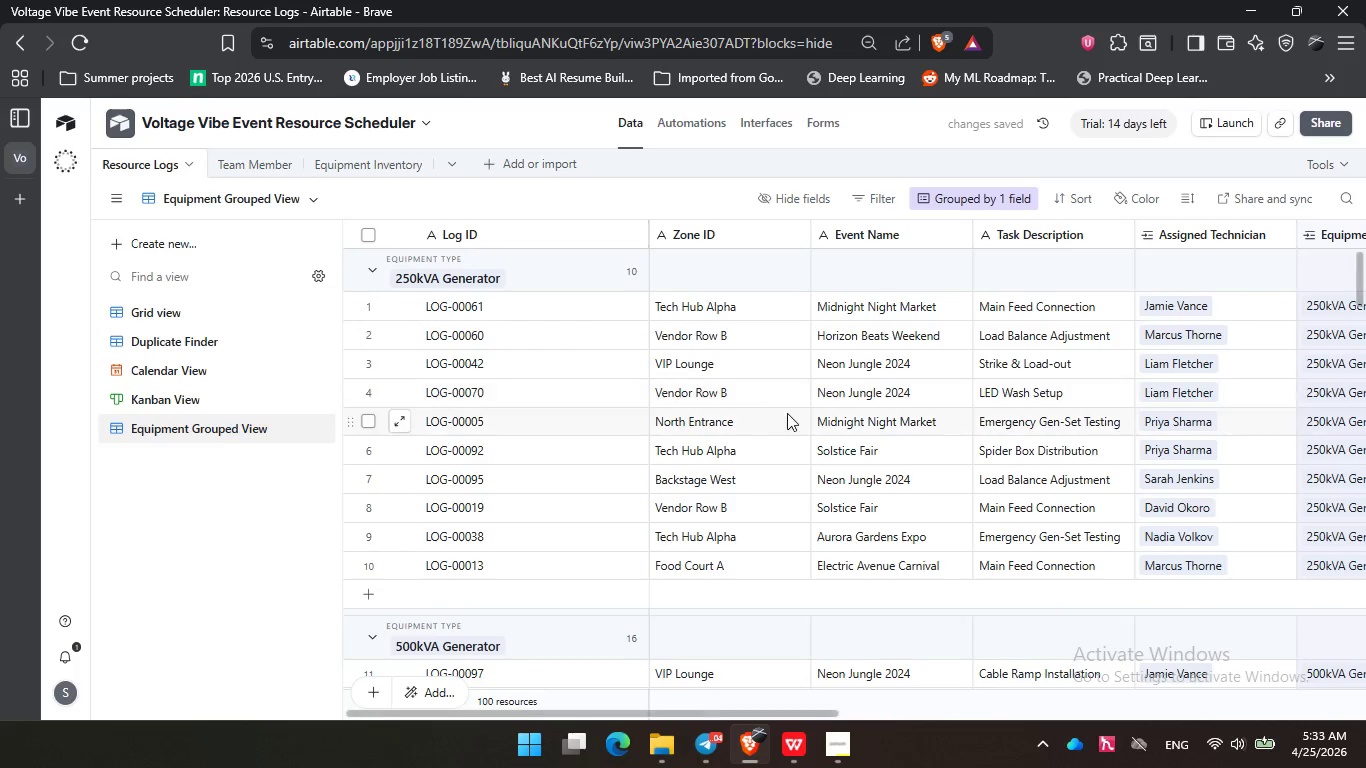 
scroll: coordinate [793, 407], scroll_direction: down, amount: 11.0
 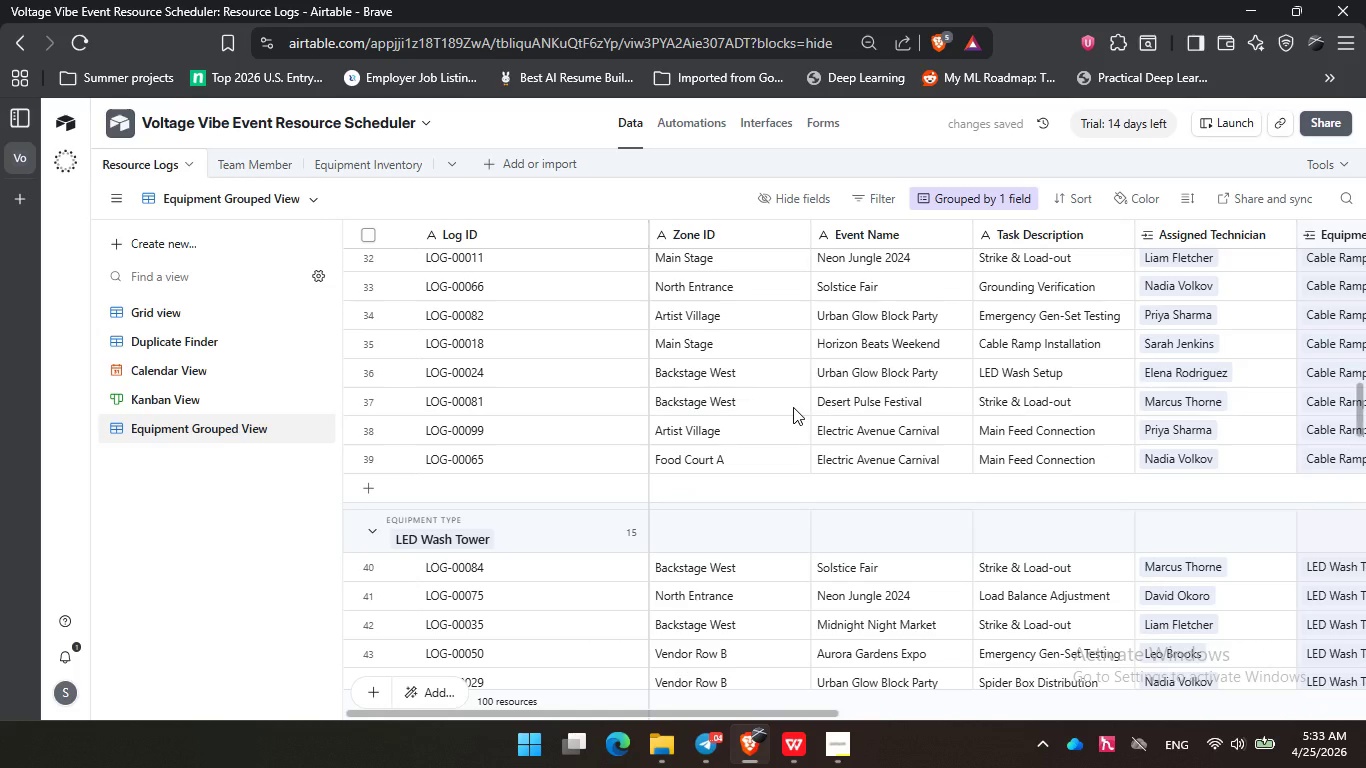 
scroll: coordinate [793, 407], scroll_direction: up, amount: 15.0
 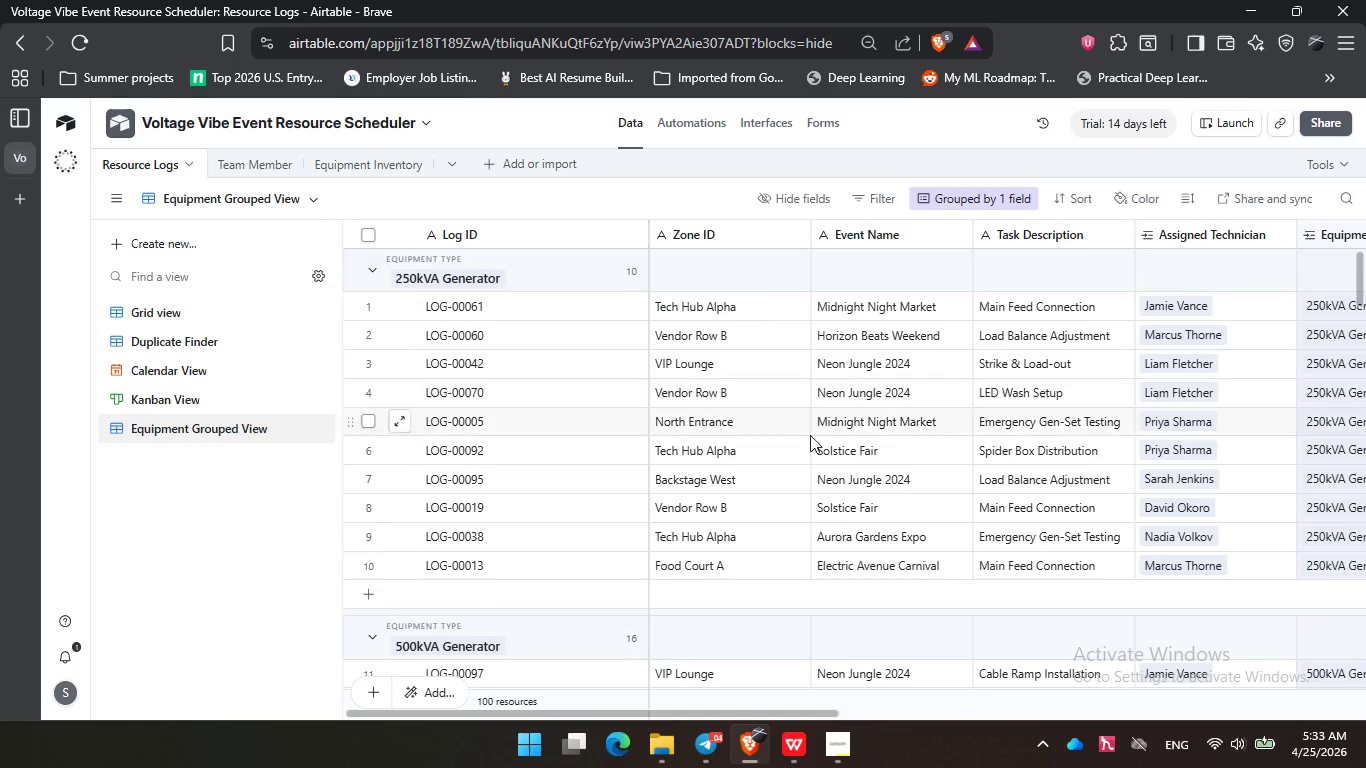 
left_click([801, 750])
 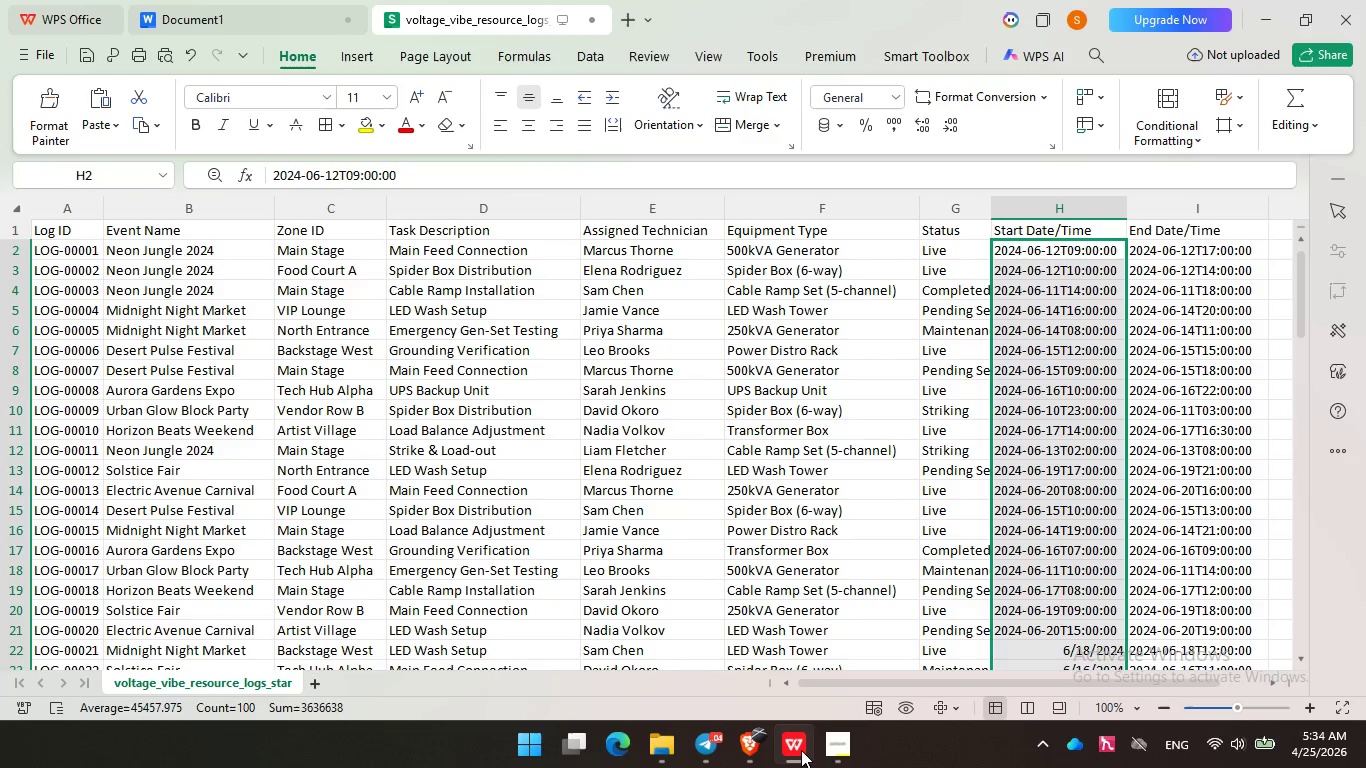 
left_click([801, 750])
 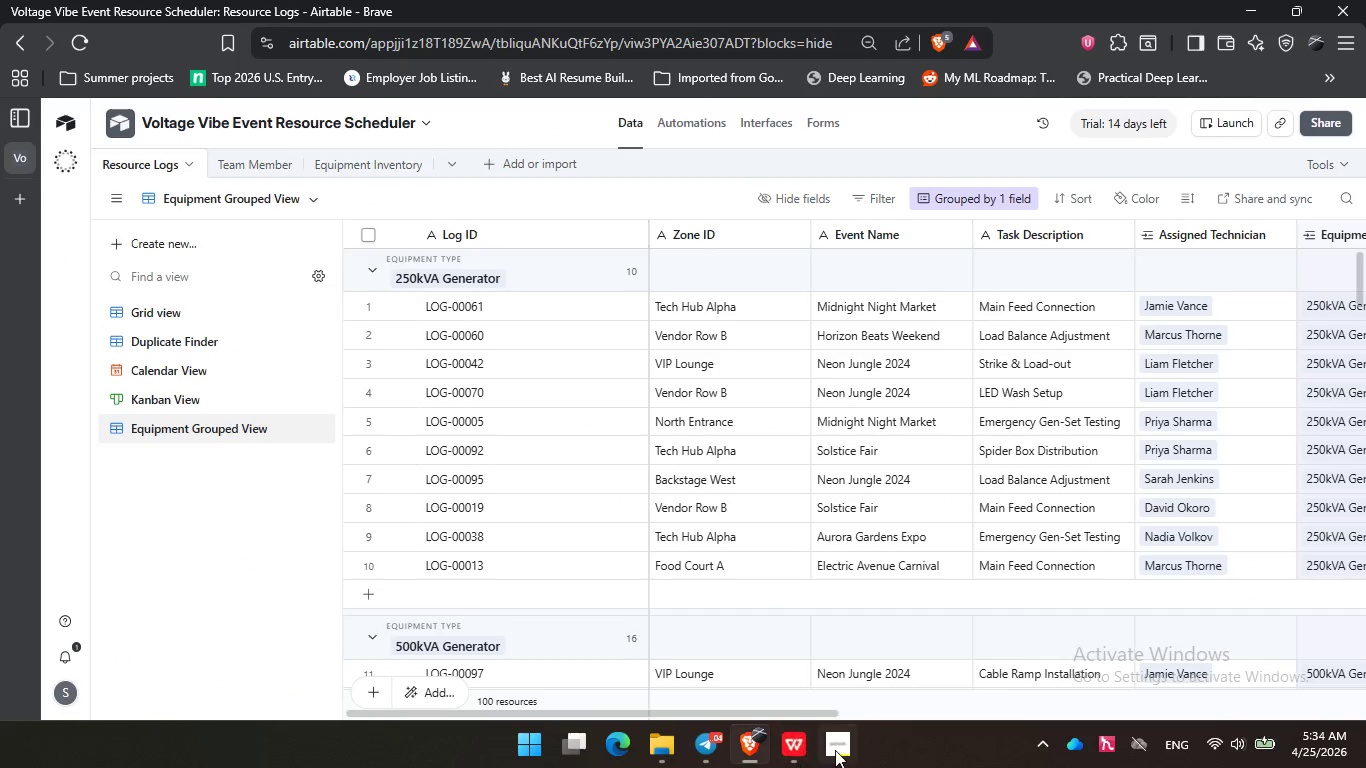 
double_click([837, 750])